 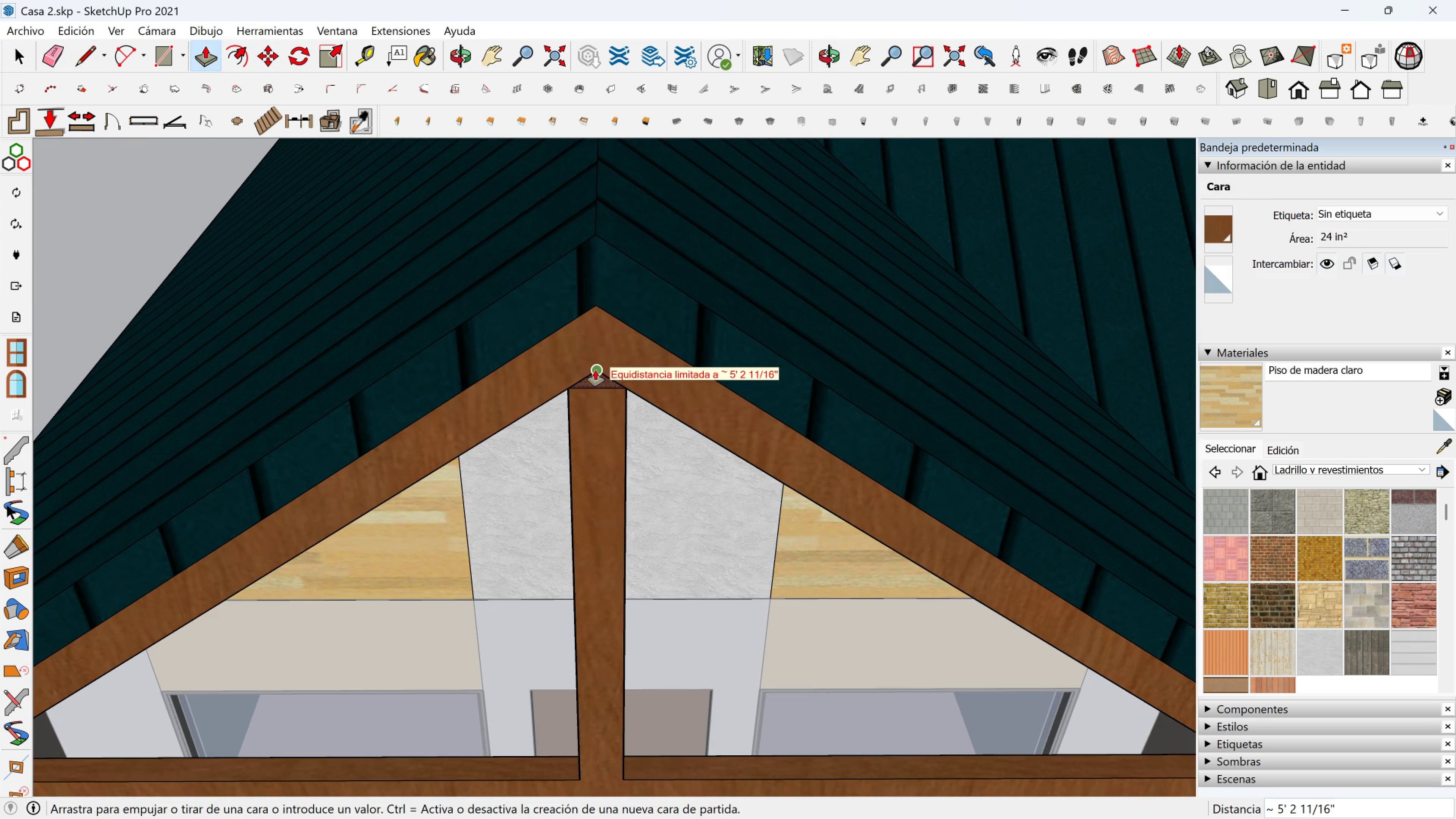 
double_click([598, 379])
 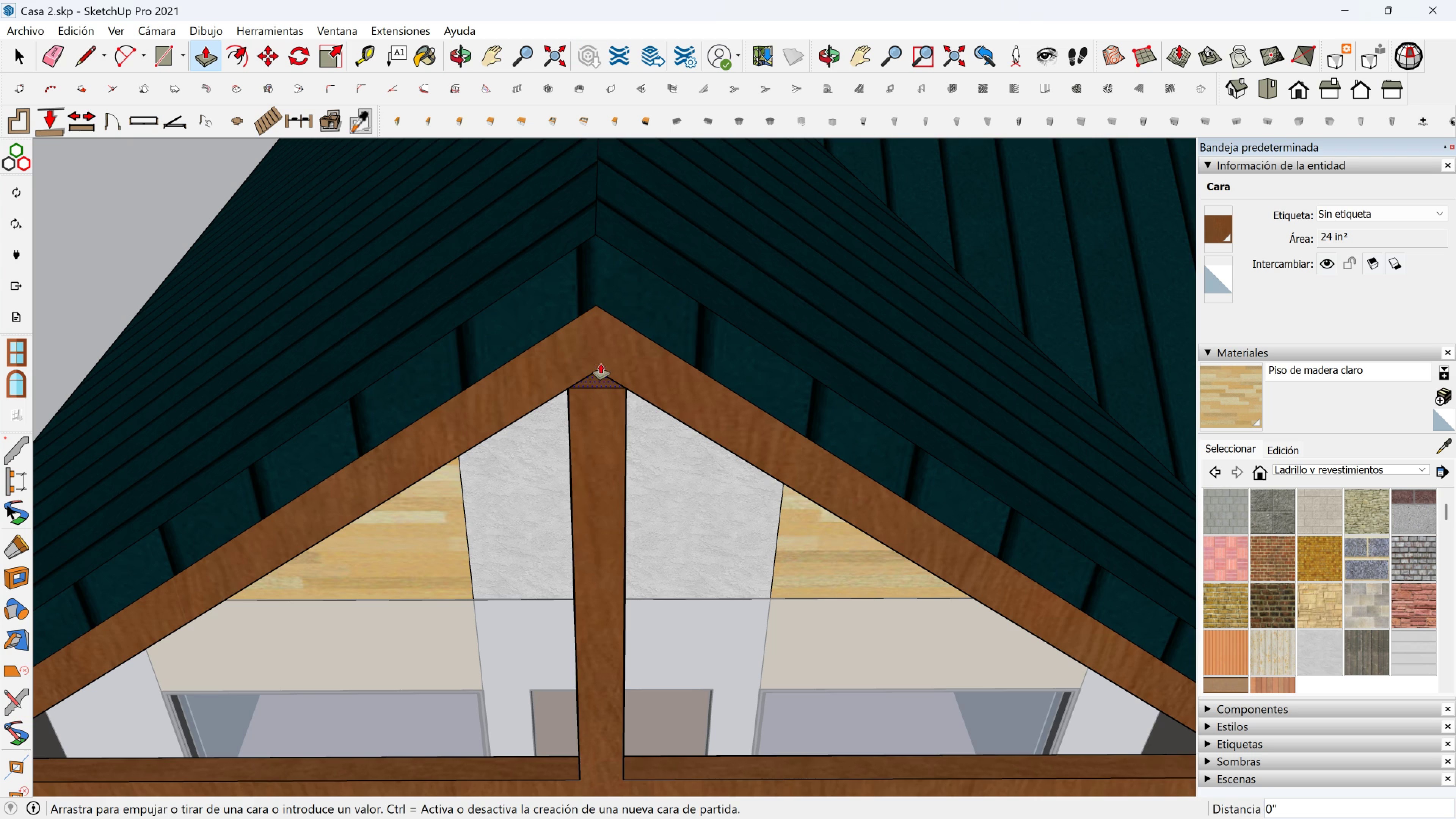 
scroll: coordinate [601, 364], scroll_direction: up, amount: 1.0
 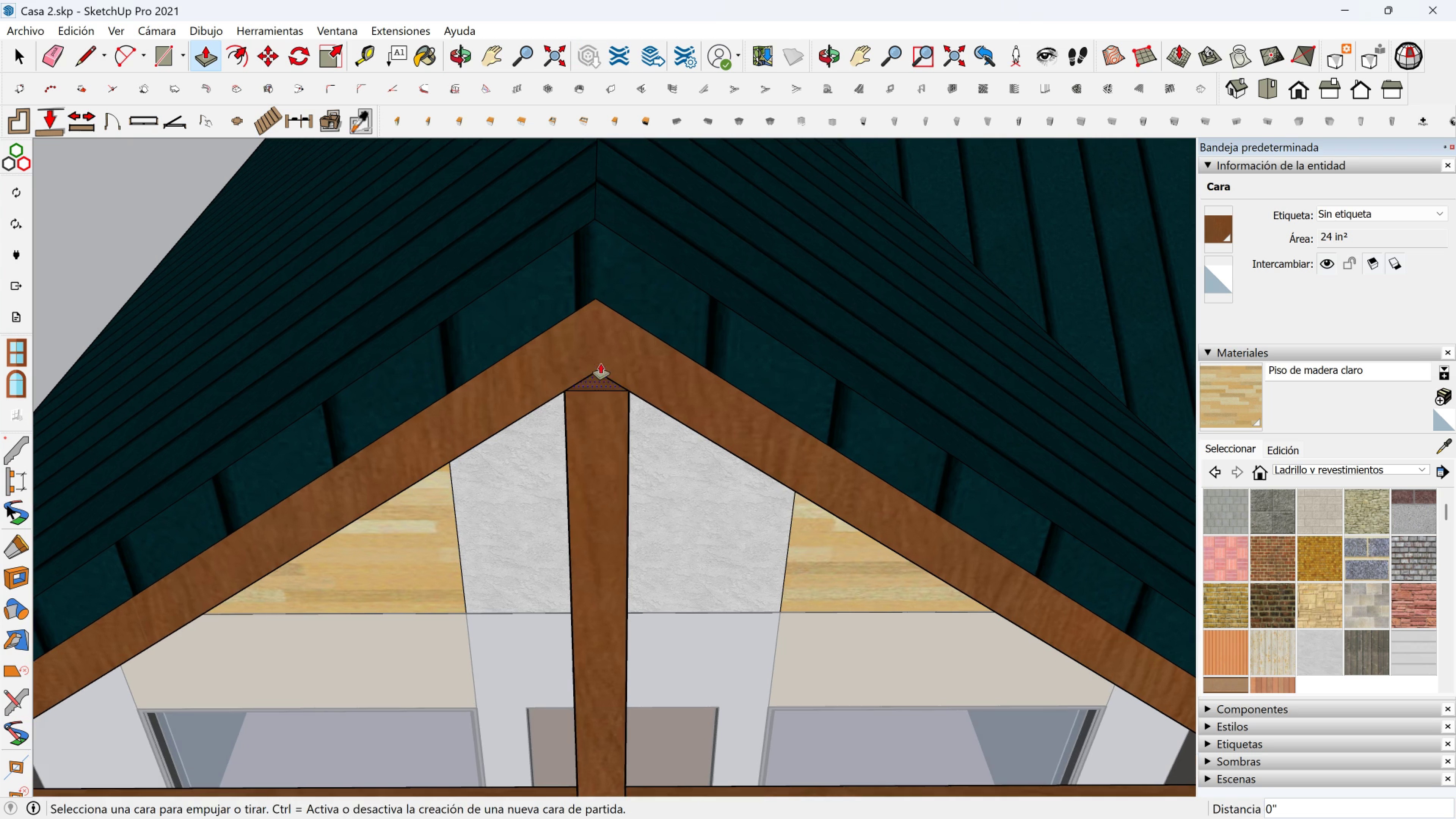 
key(Escape)
 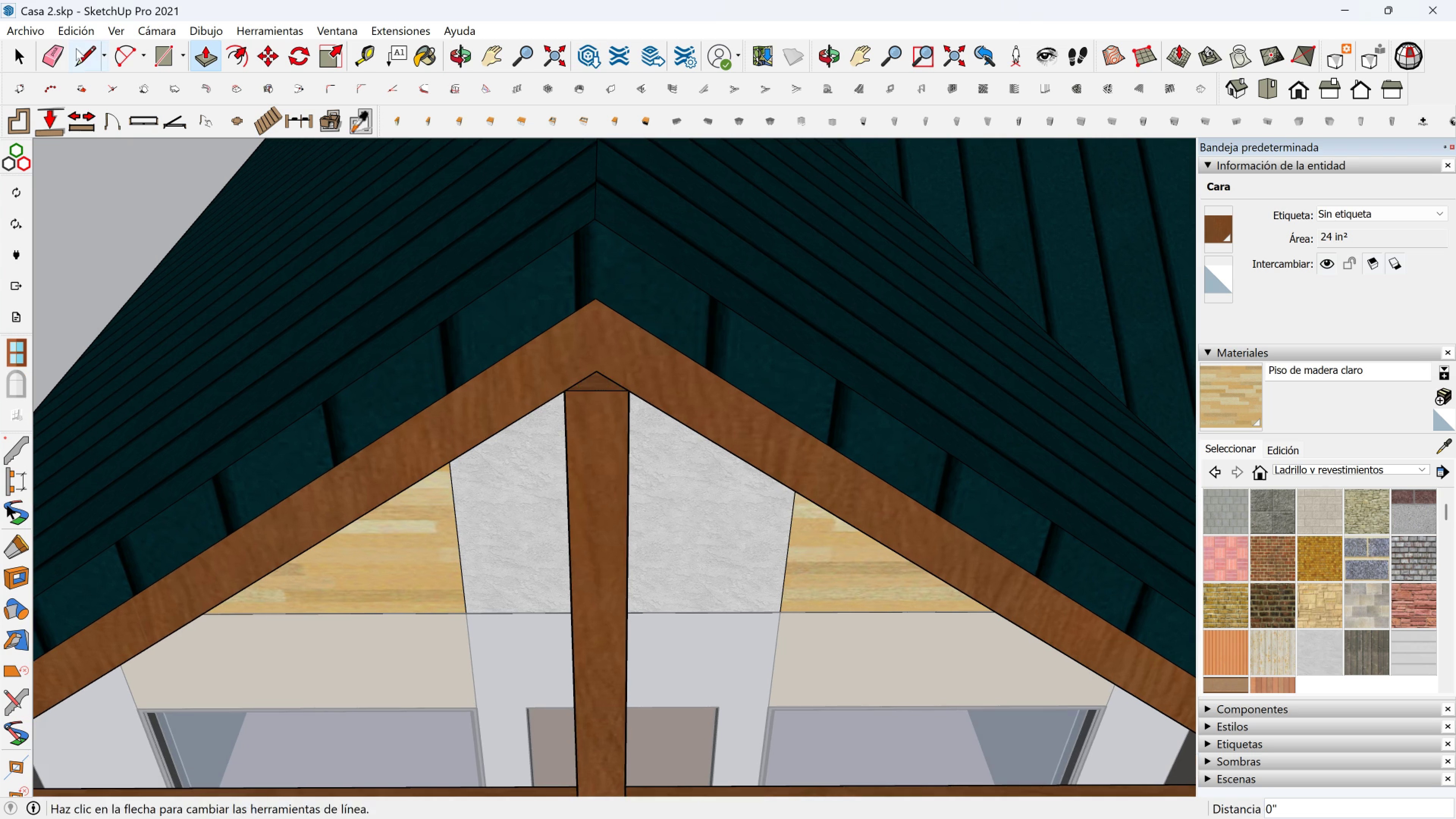 
left_click([76, 51])
 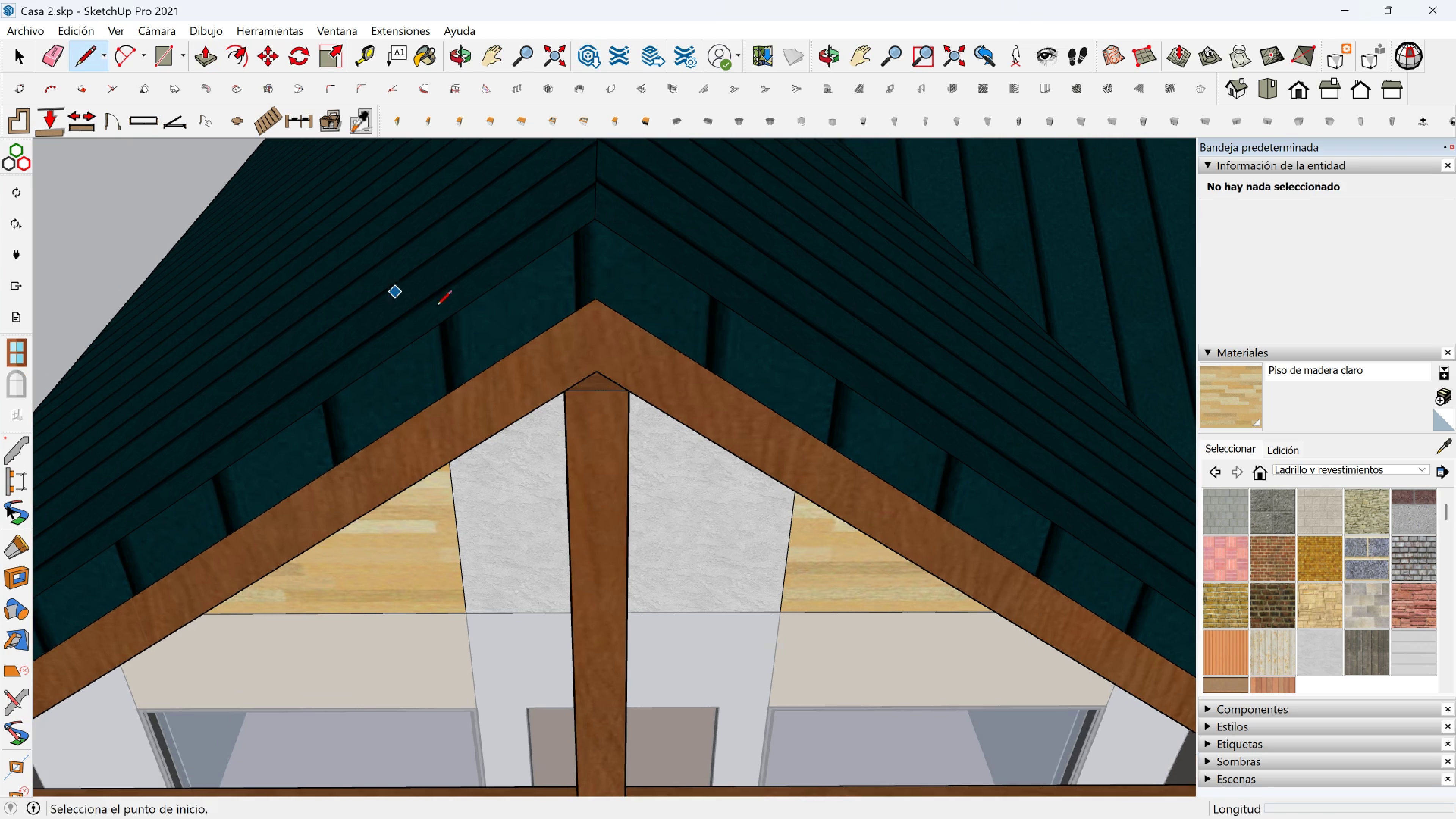 
scroll: coordinate [620, 315], scroll_direction: up, amount: 6.0
 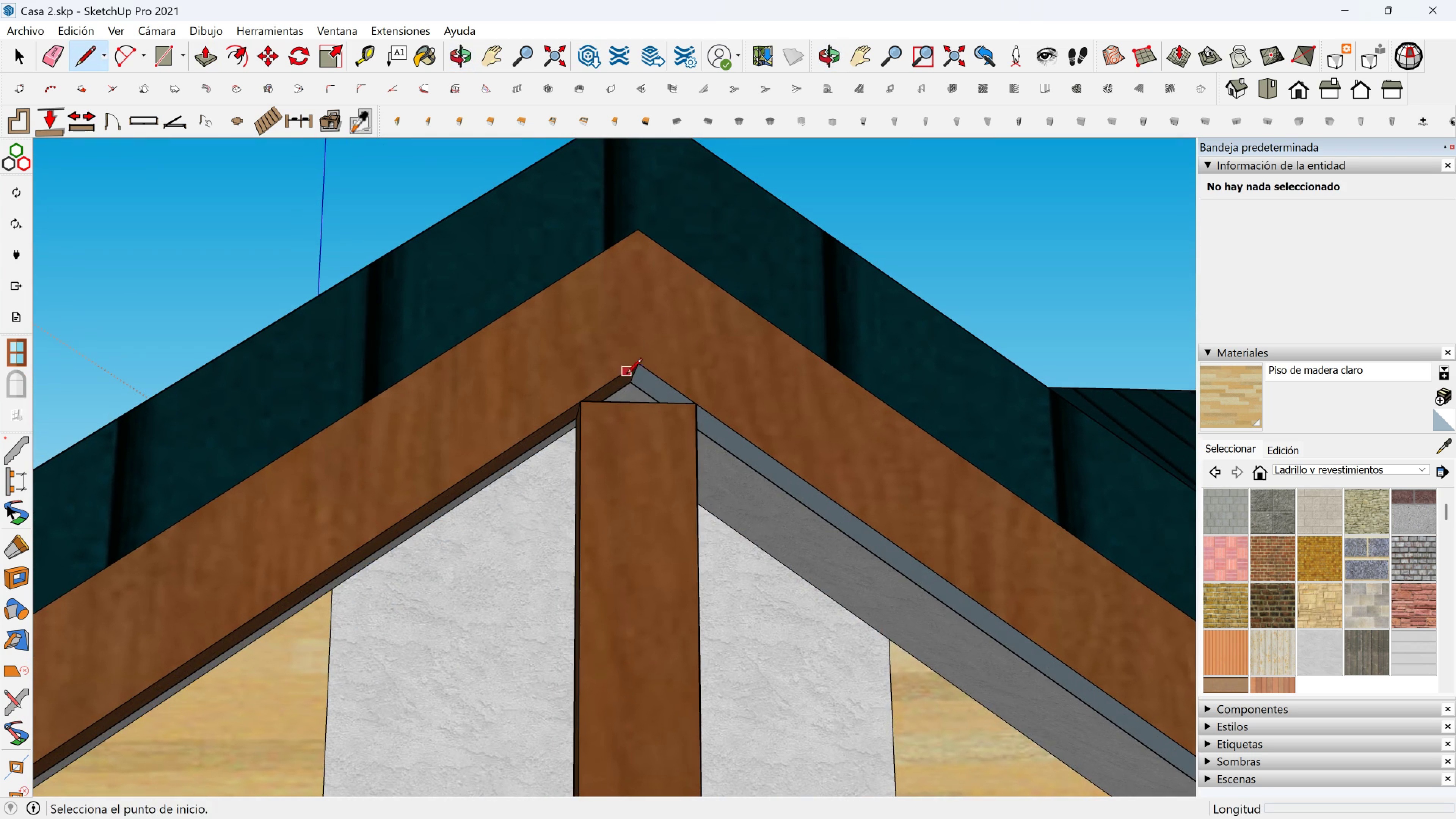 
left_click([634, 380])
 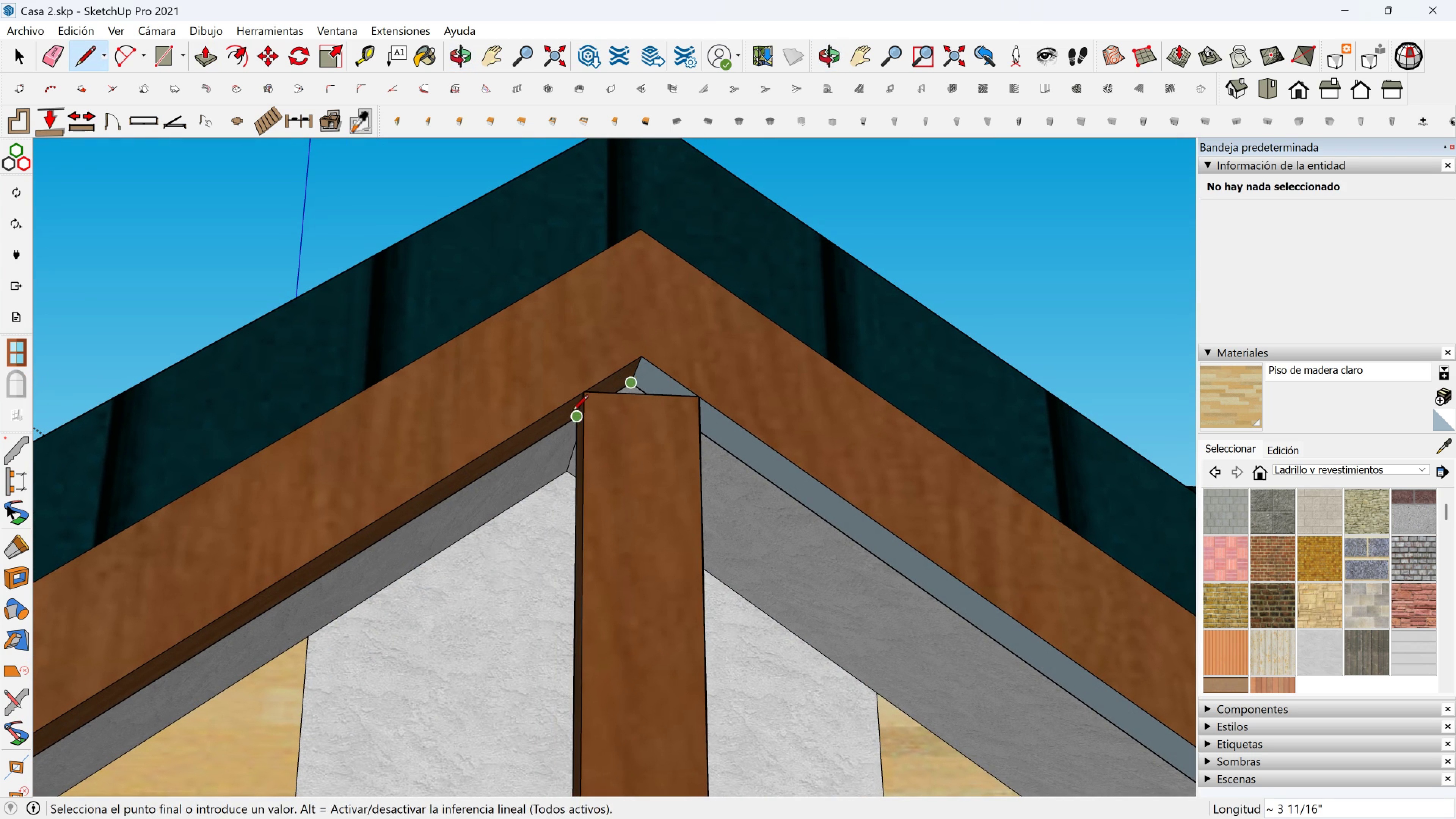 
left_click([573, 413])
 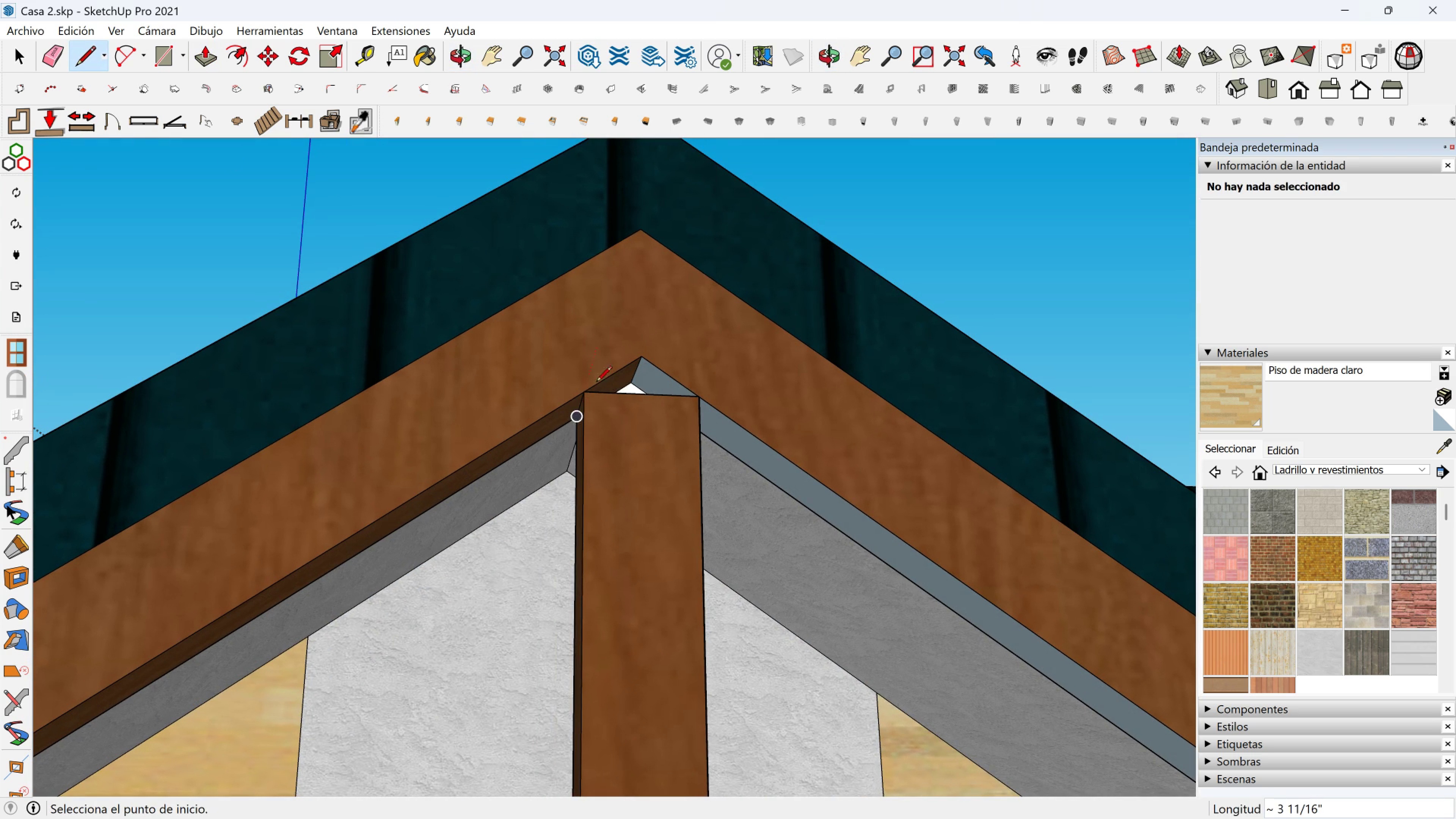 
left_click([585, 395])
 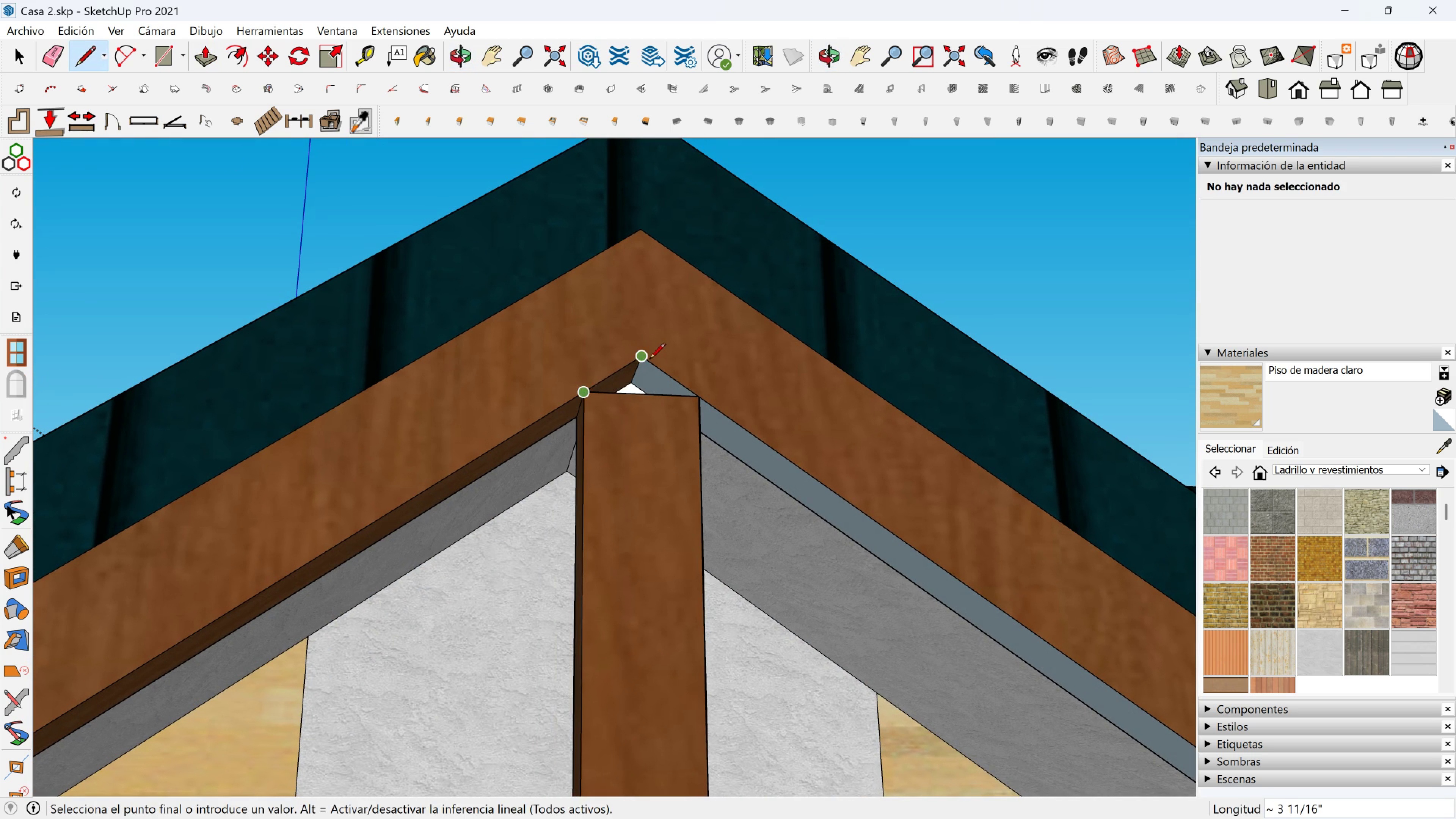 
left_click([650, 360])
 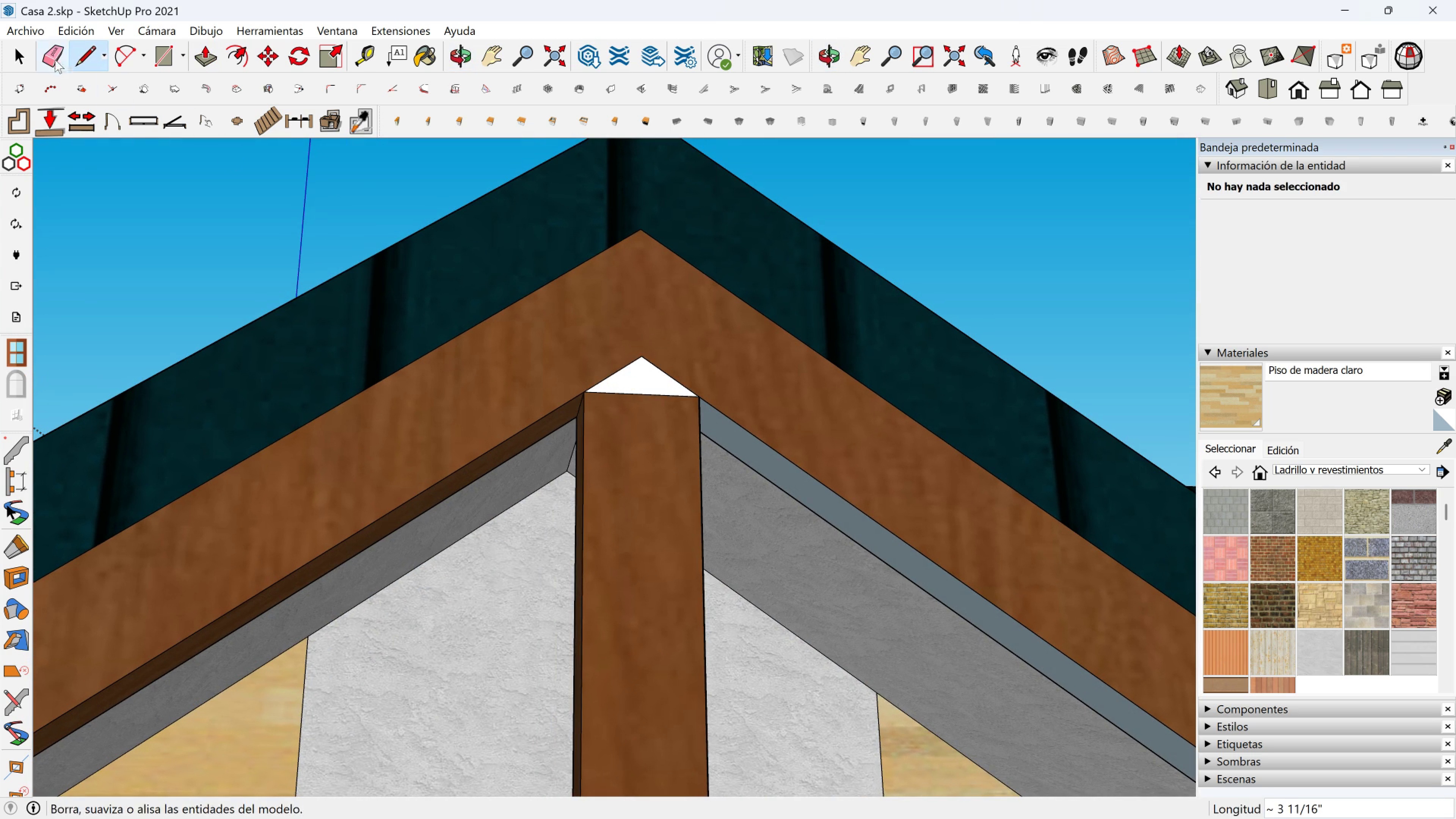 
left_click([47, 54])